 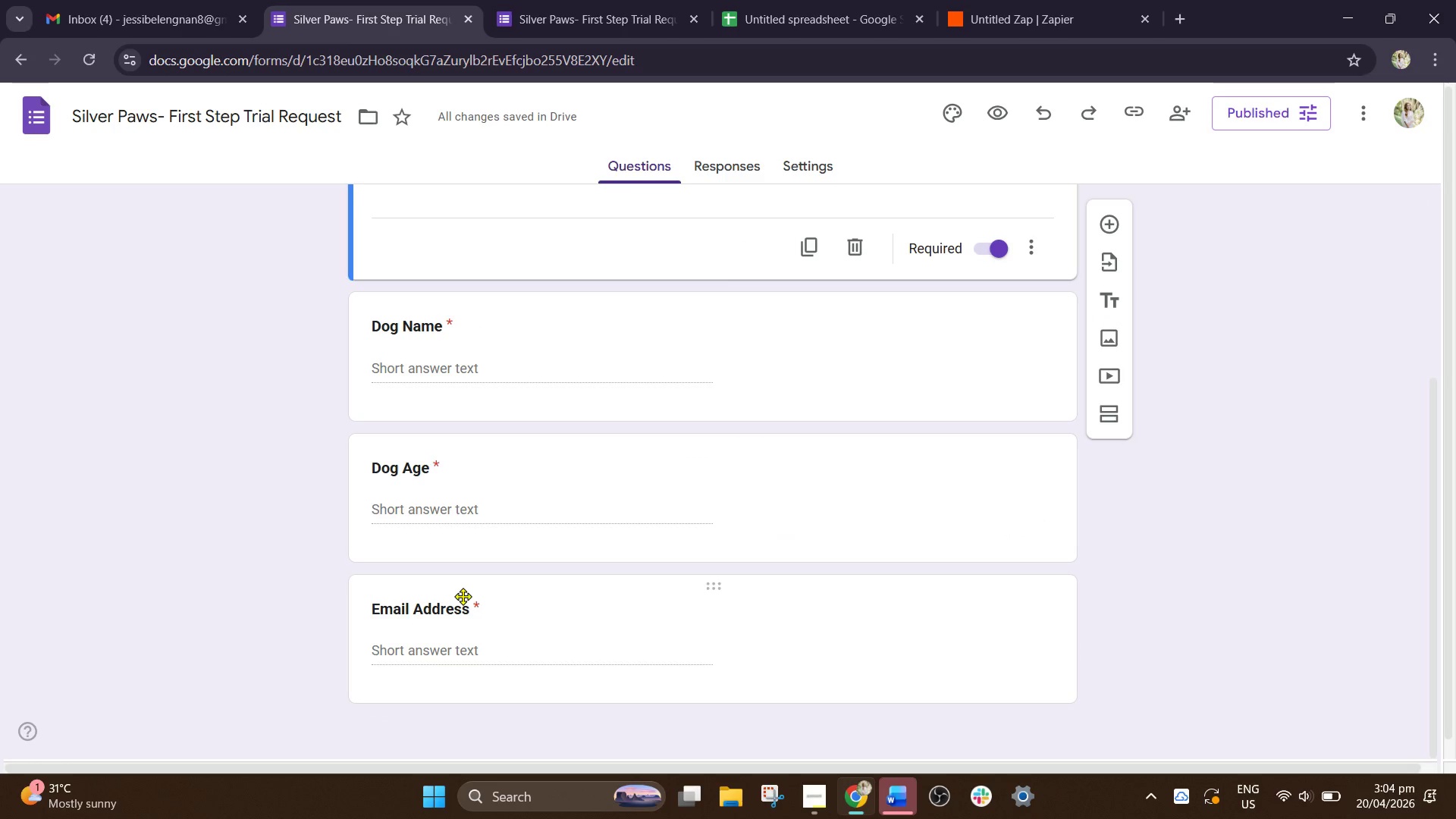 
left_click([448, 472])
 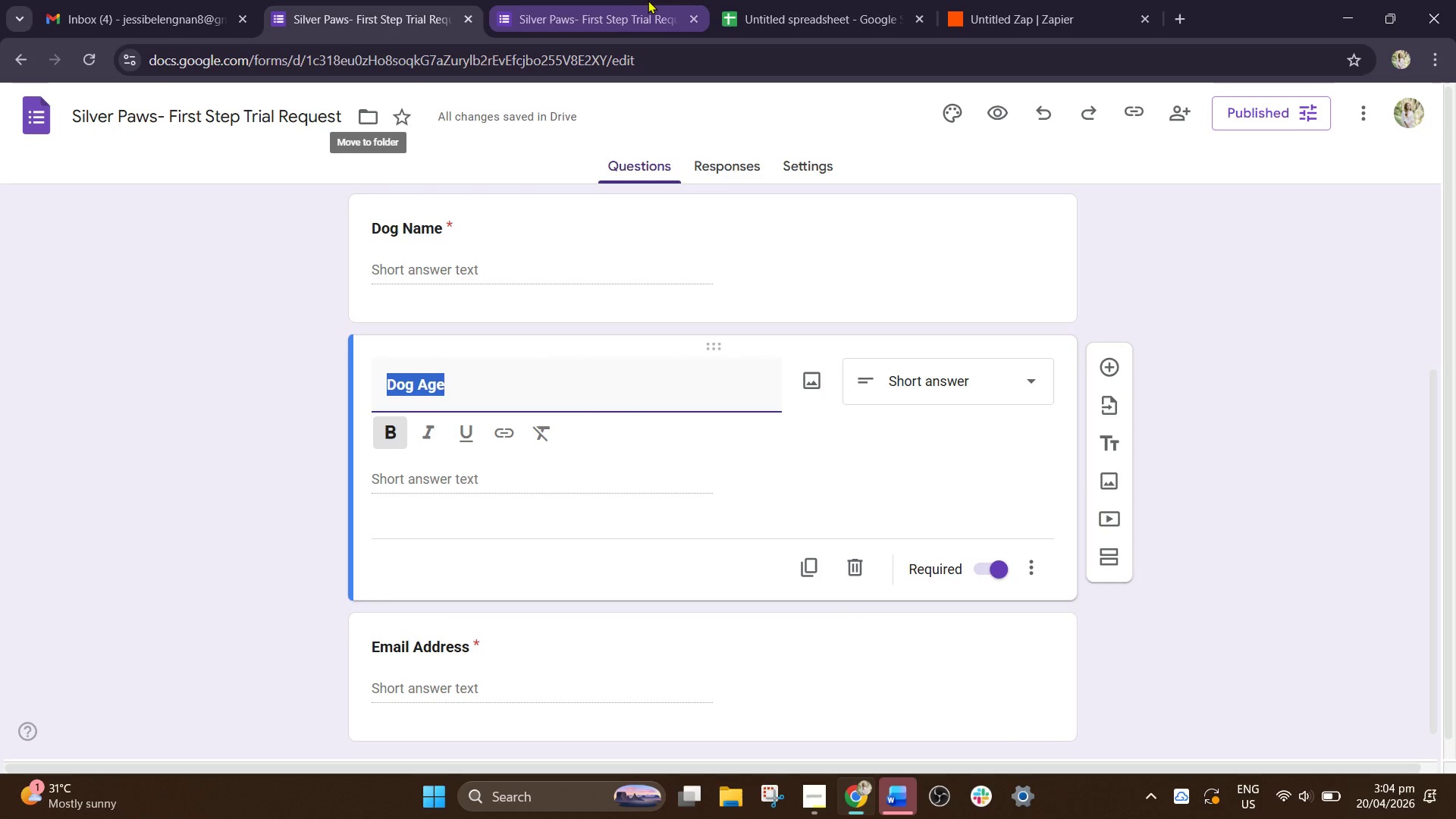 
left_click([623, 0])
 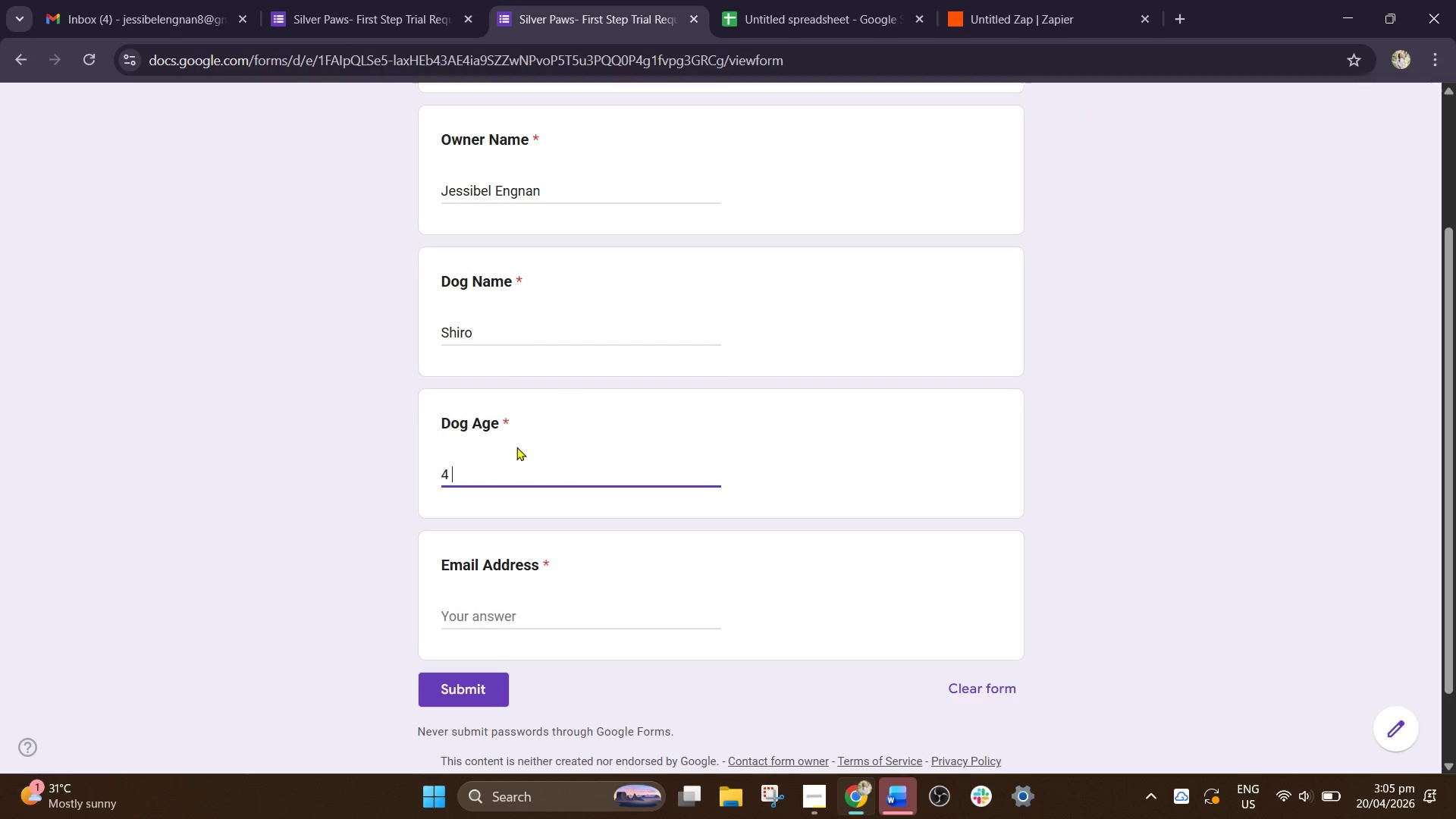 
left_click([532, 425])
 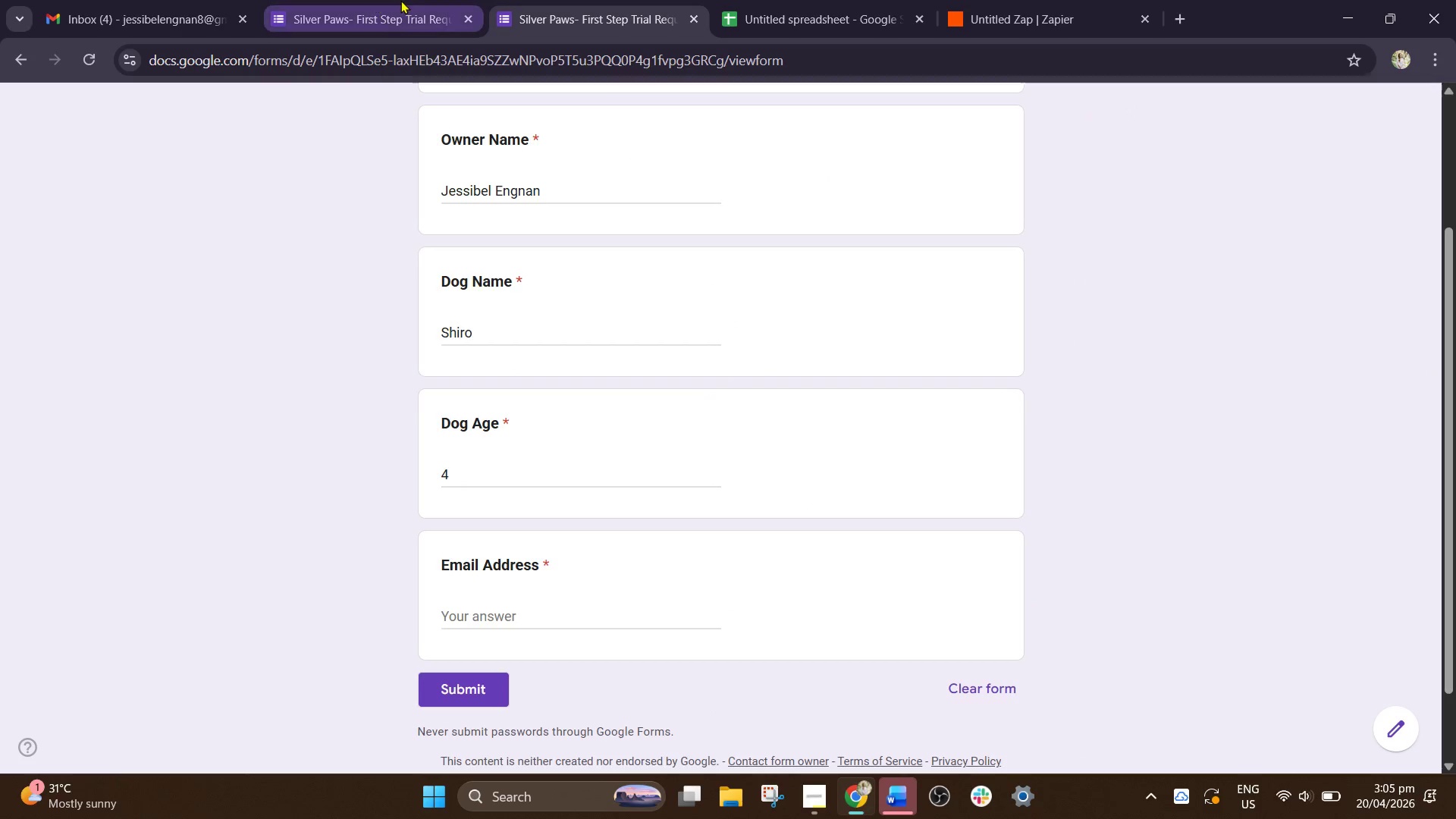 
left_click([400, 0])
 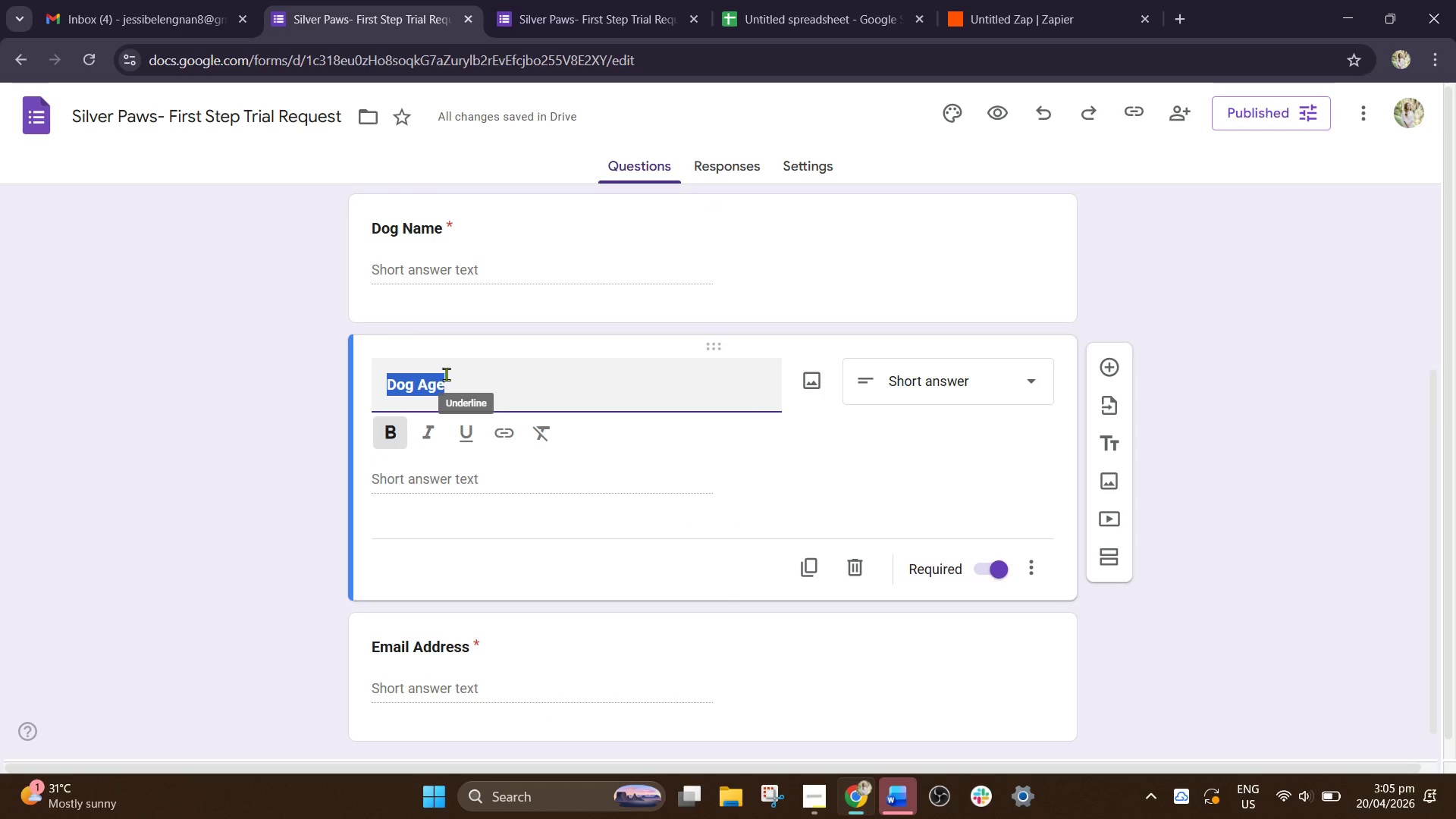 
left_click([461, 386])
 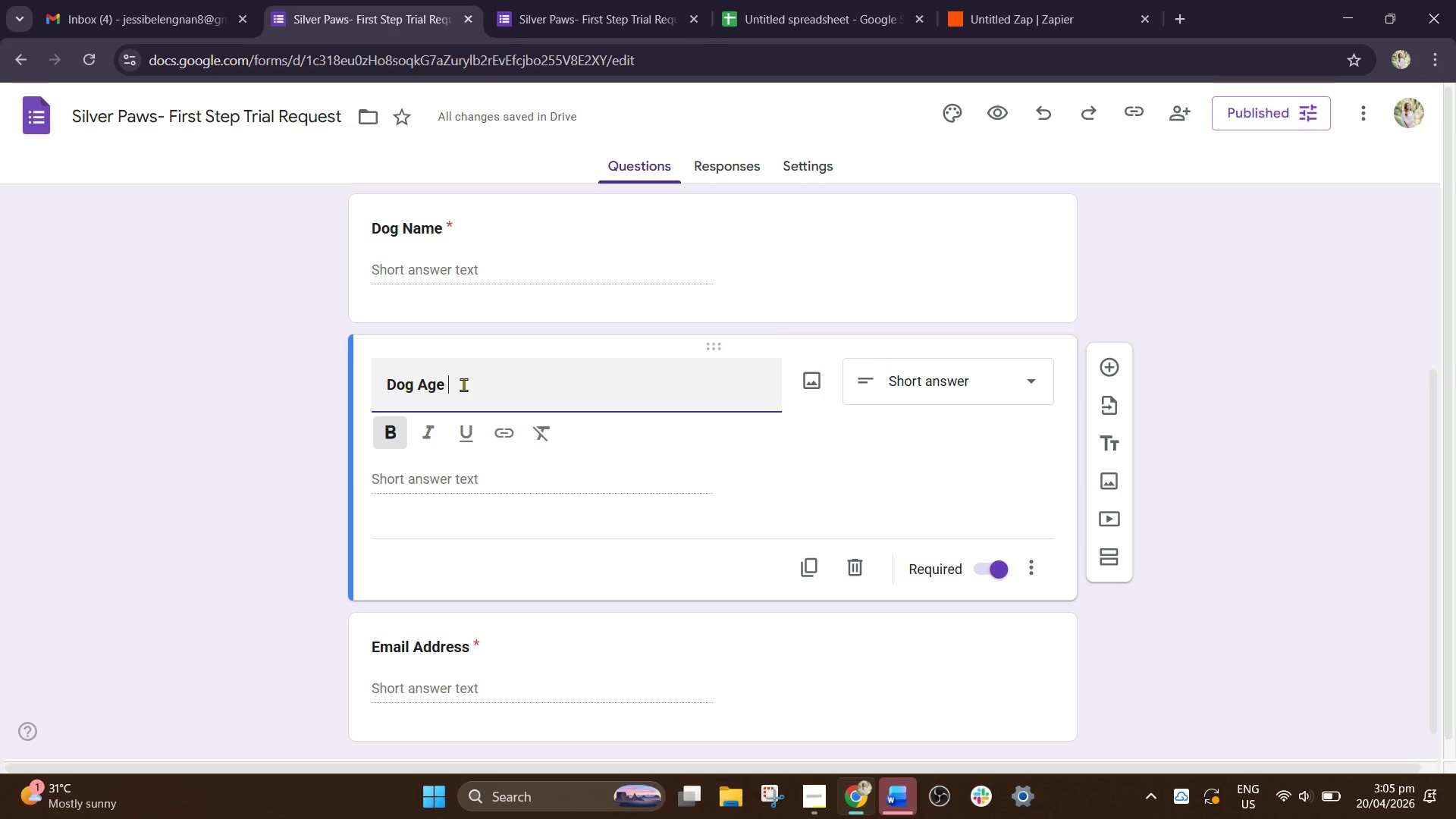 
type( (year))
 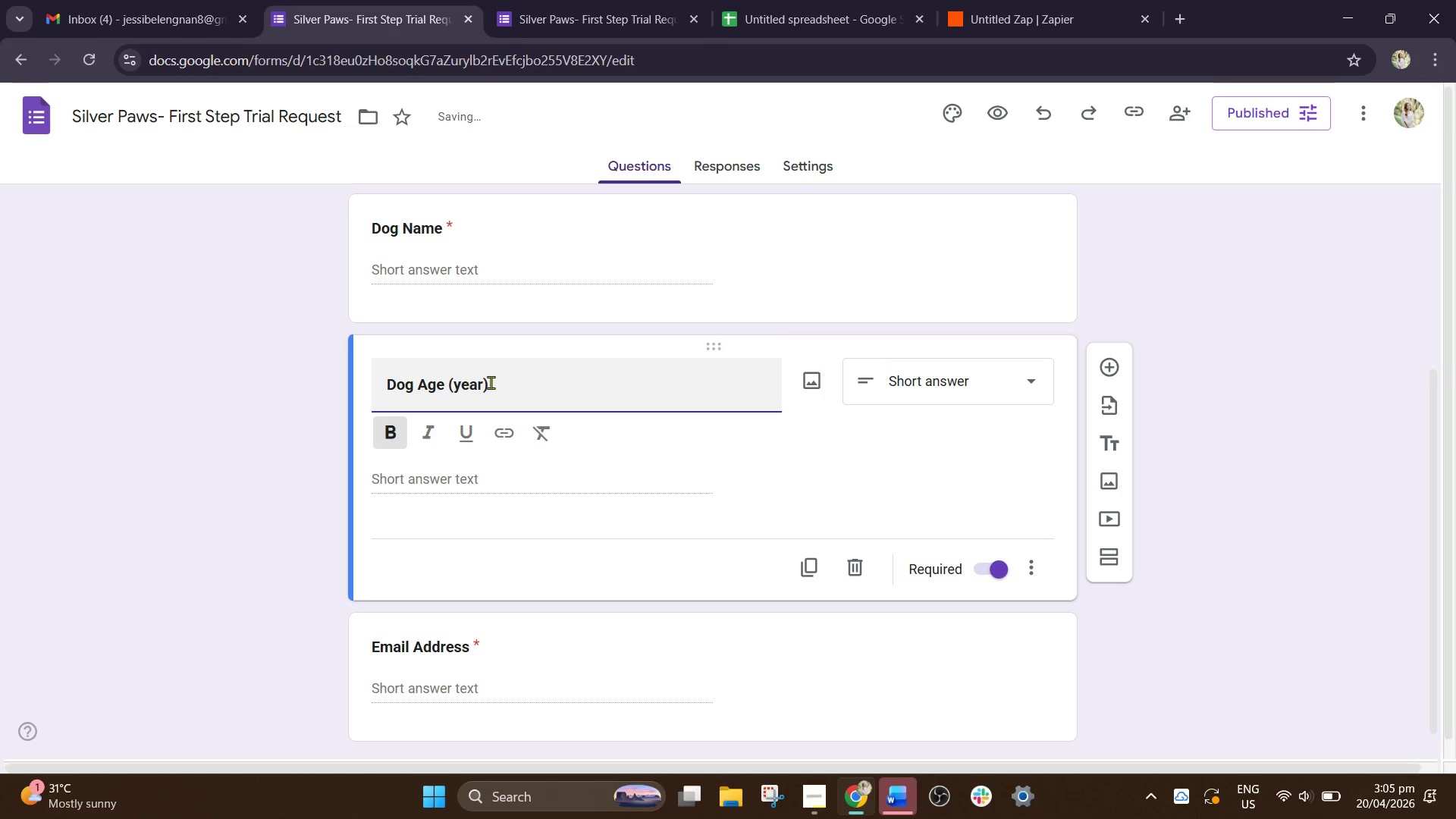 
left_click([824, 464])
 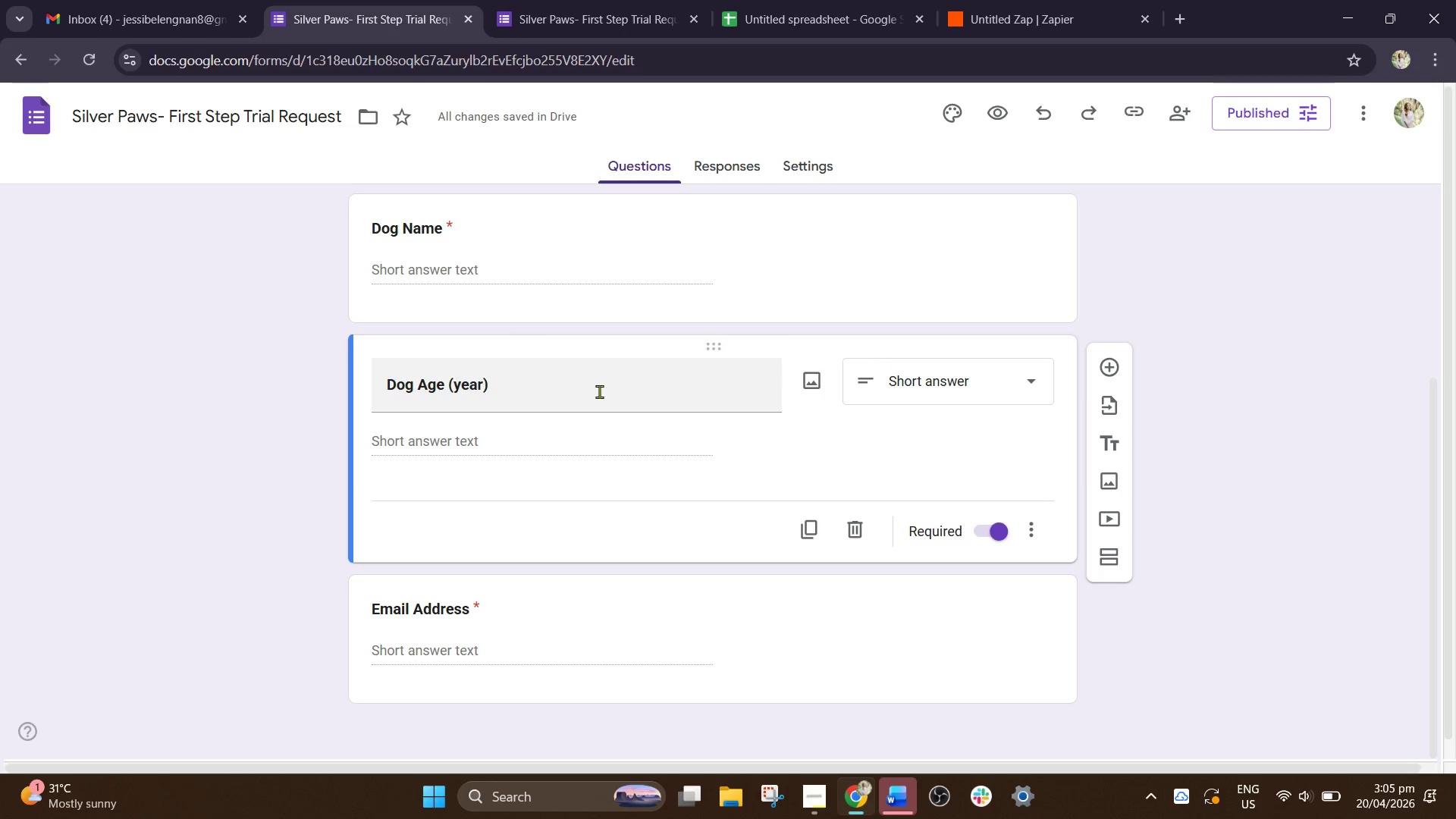 
wait(6.48)
 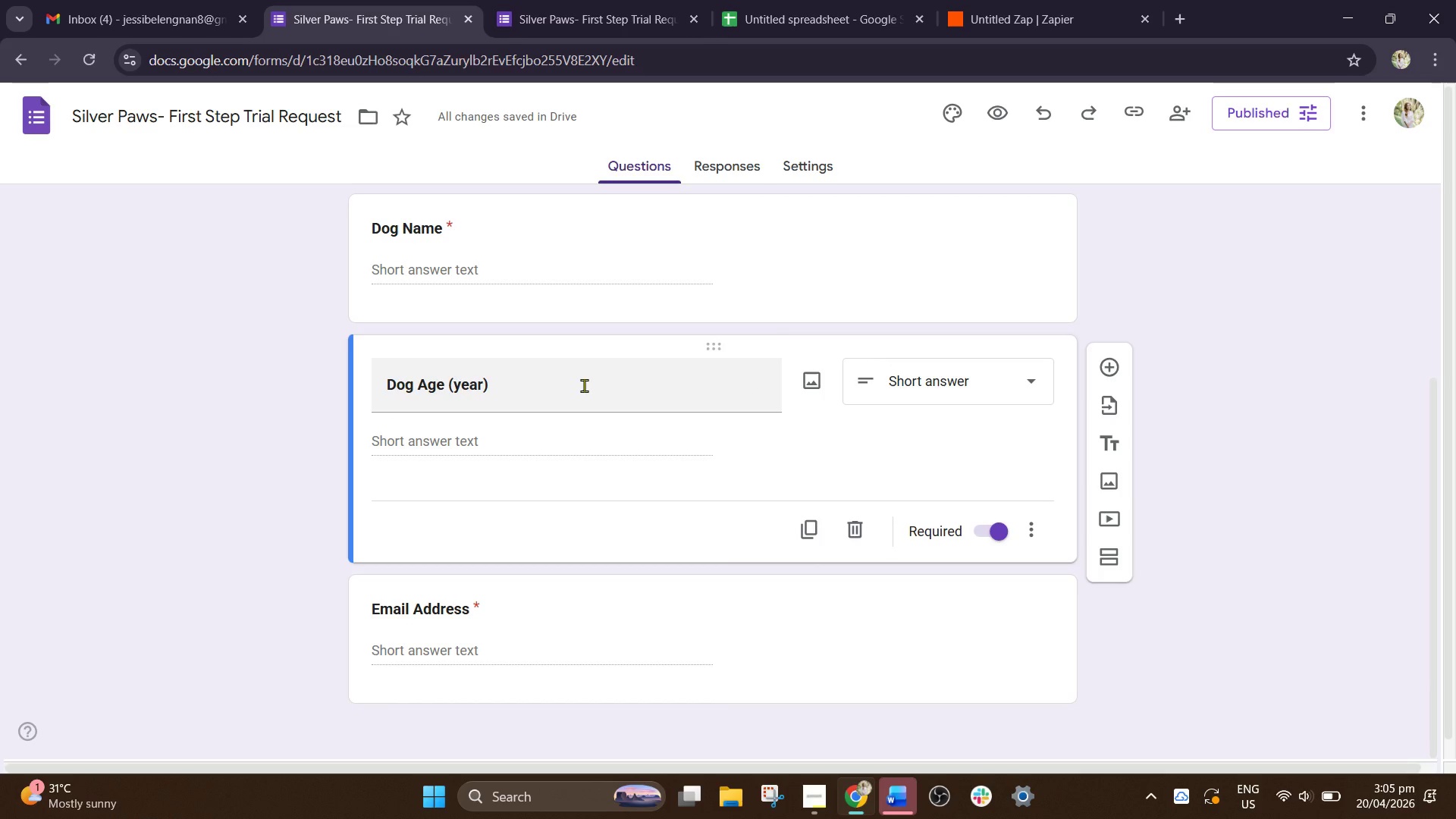 
left_click([509, 388])
 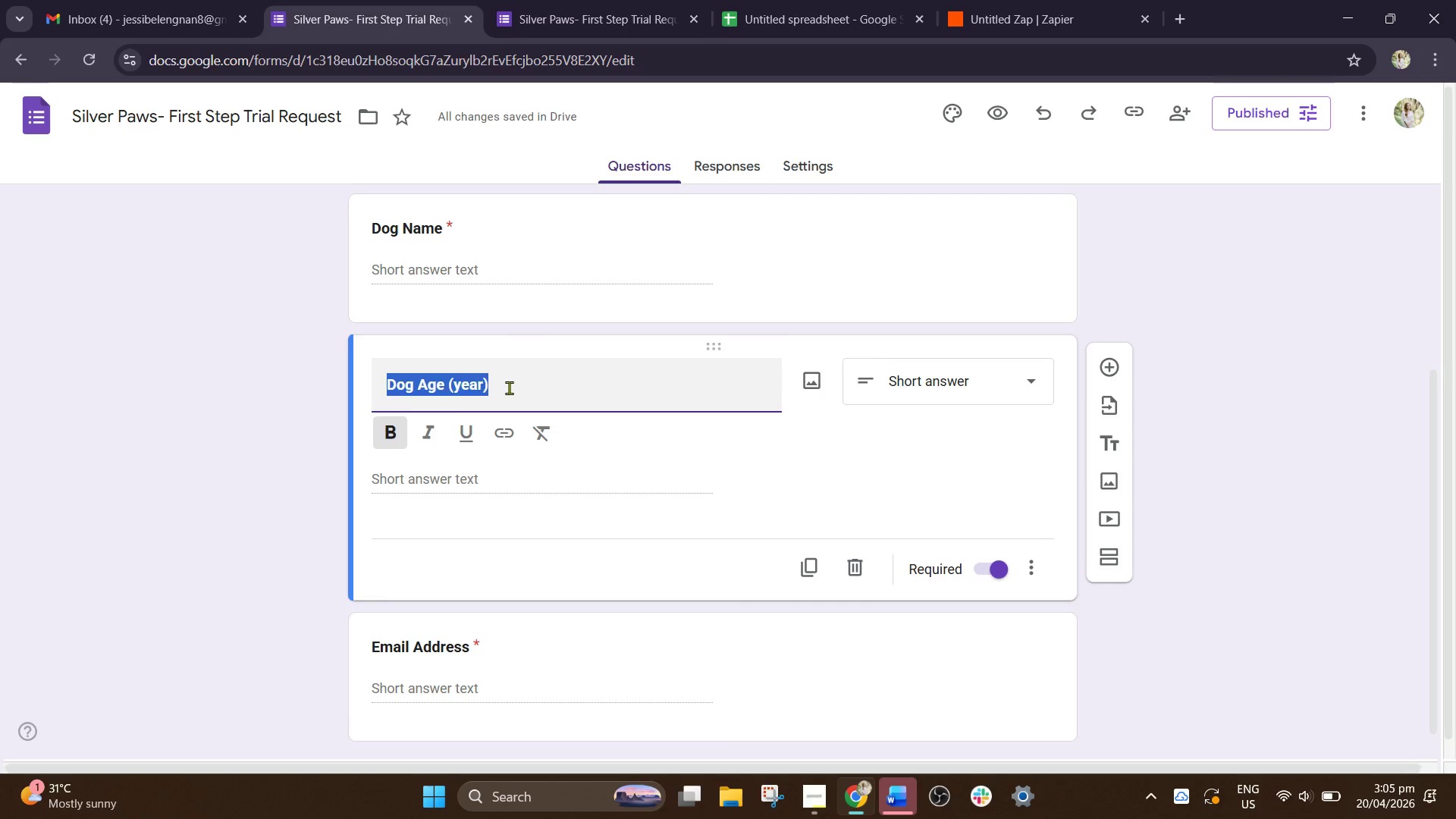 
left_click([509, 388])
 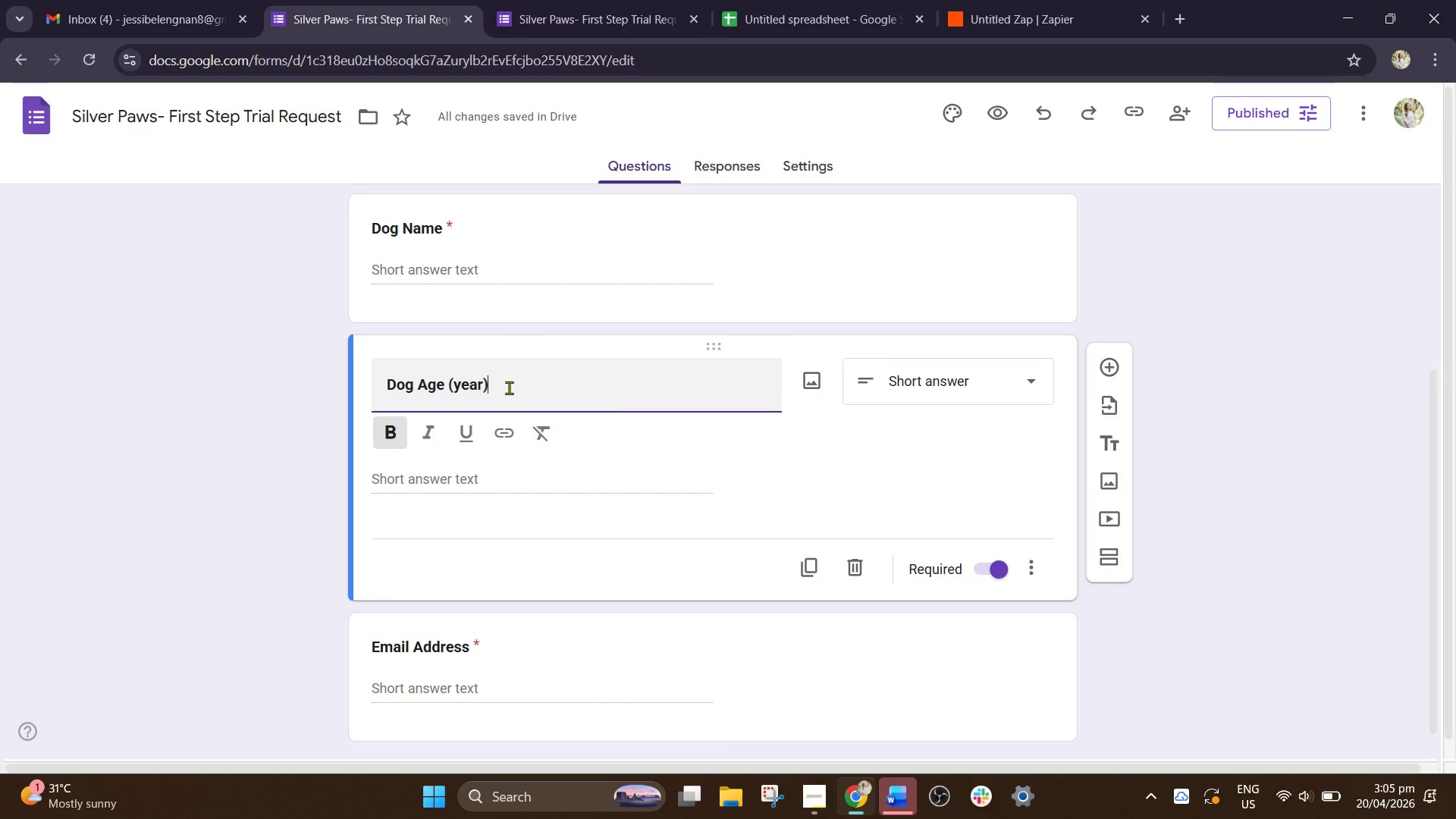 
key(Backspace)
key(Backspace)
key(Backspace)
key(Backspace)
key(Backspace)
key(Backspace)
type(m)
key(Backspace)
type(mont)
key(Backspace)
key(Backspace)
key(Backspace)
key(Backspace)
type((months )
key(Backspace)
key(Backspace)
key(Backspace)
key(Backspace)
key(Backspace)
key(Backspace)
key(Backspace)
type(days, mont)
key(Backspace)
key(Backspace)
key(Backspace)
key(Backspace)
key(Backspace)
key(Backspace)
 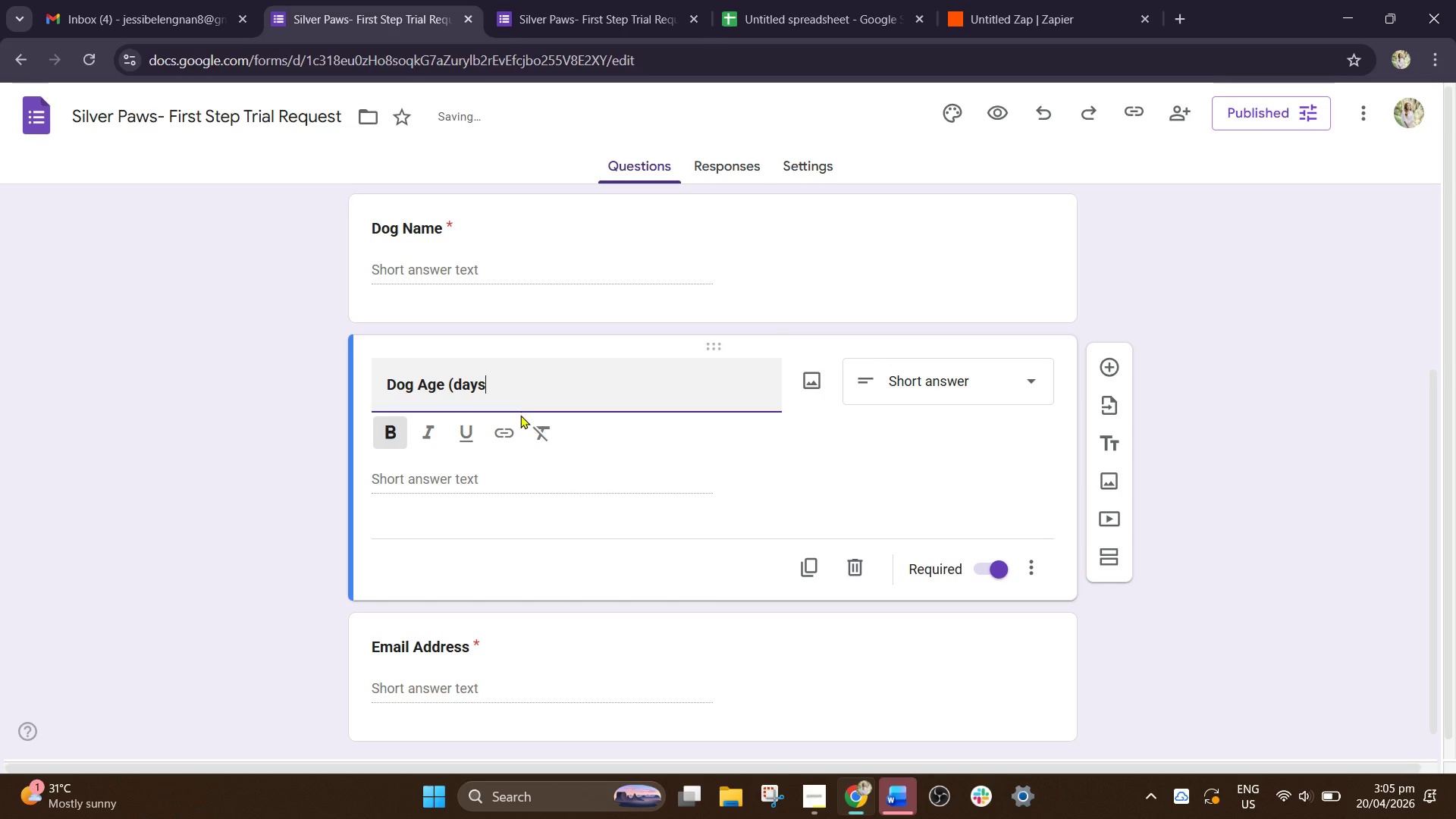 
type(/ months/ year)
 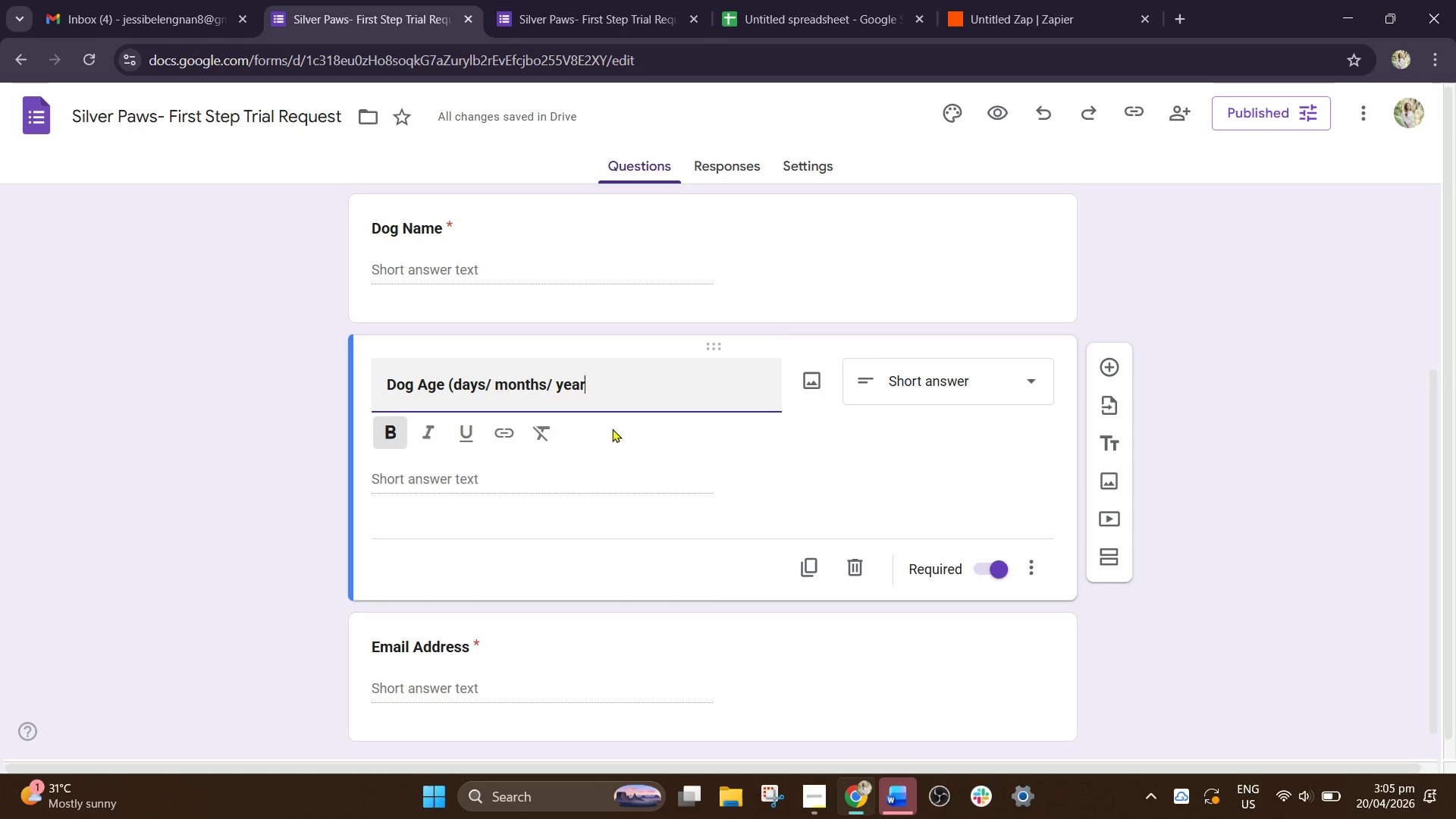 
wait(6.45)
 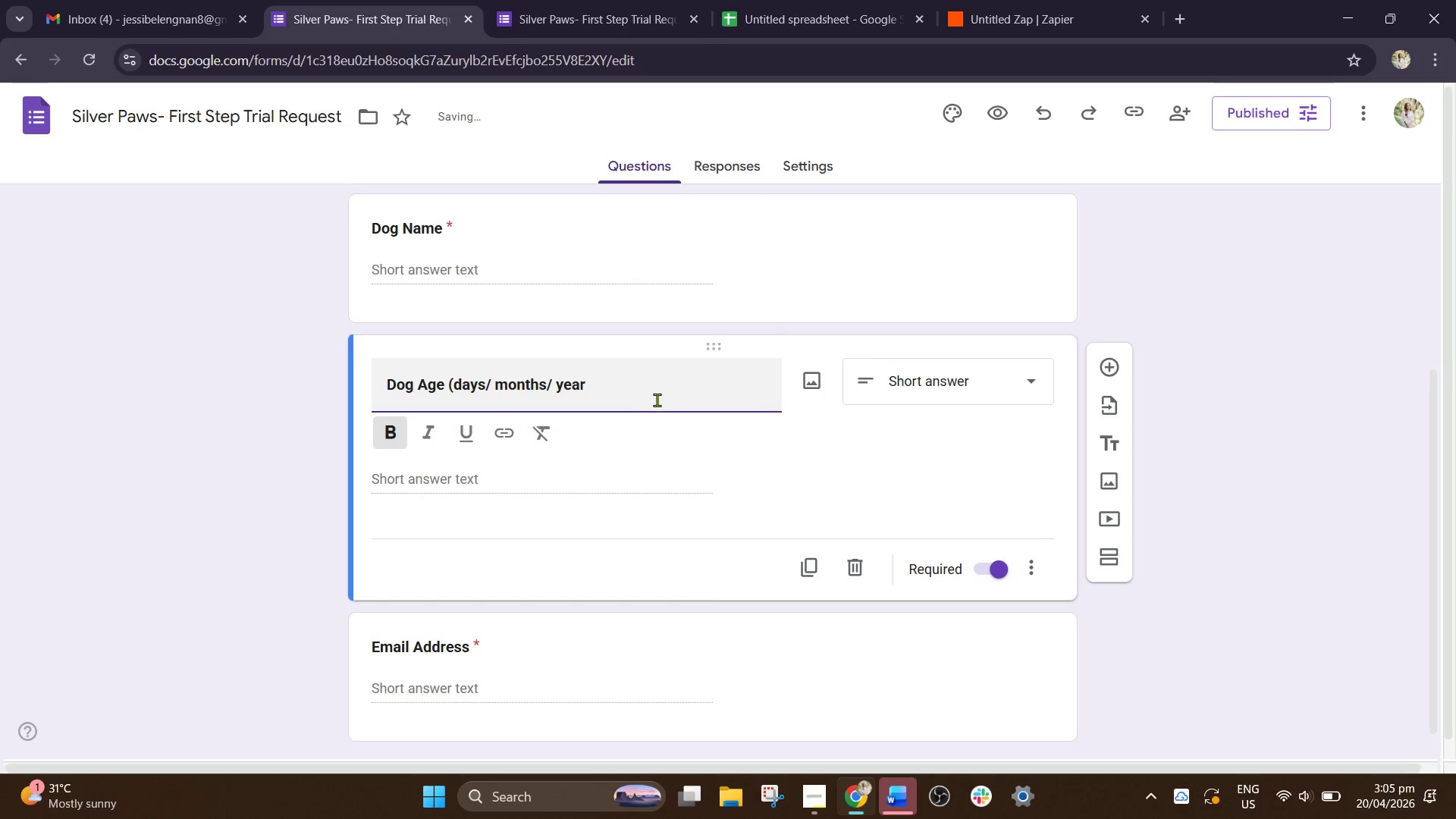 
type(s))
 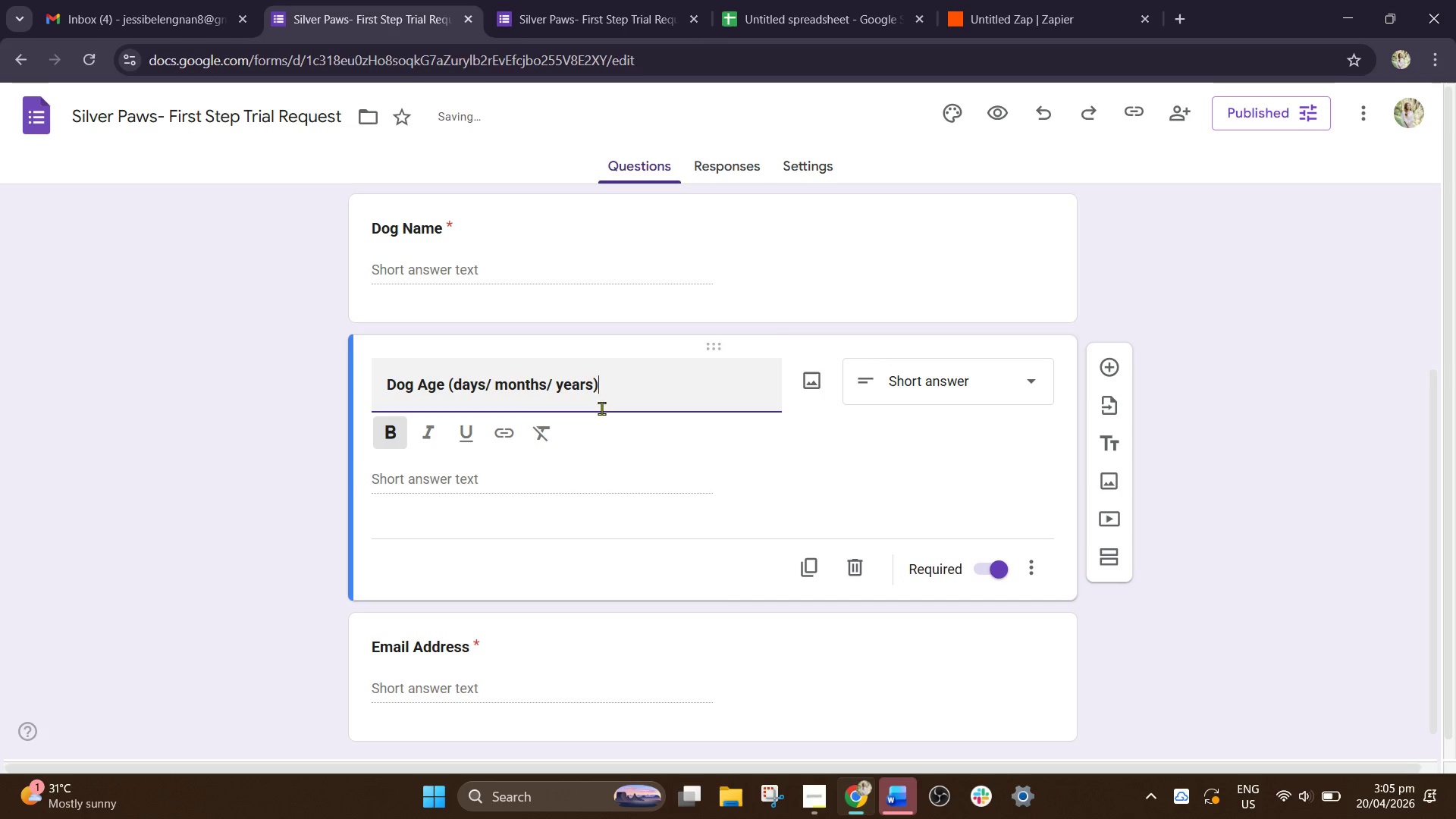 
left_click([815, 792])